 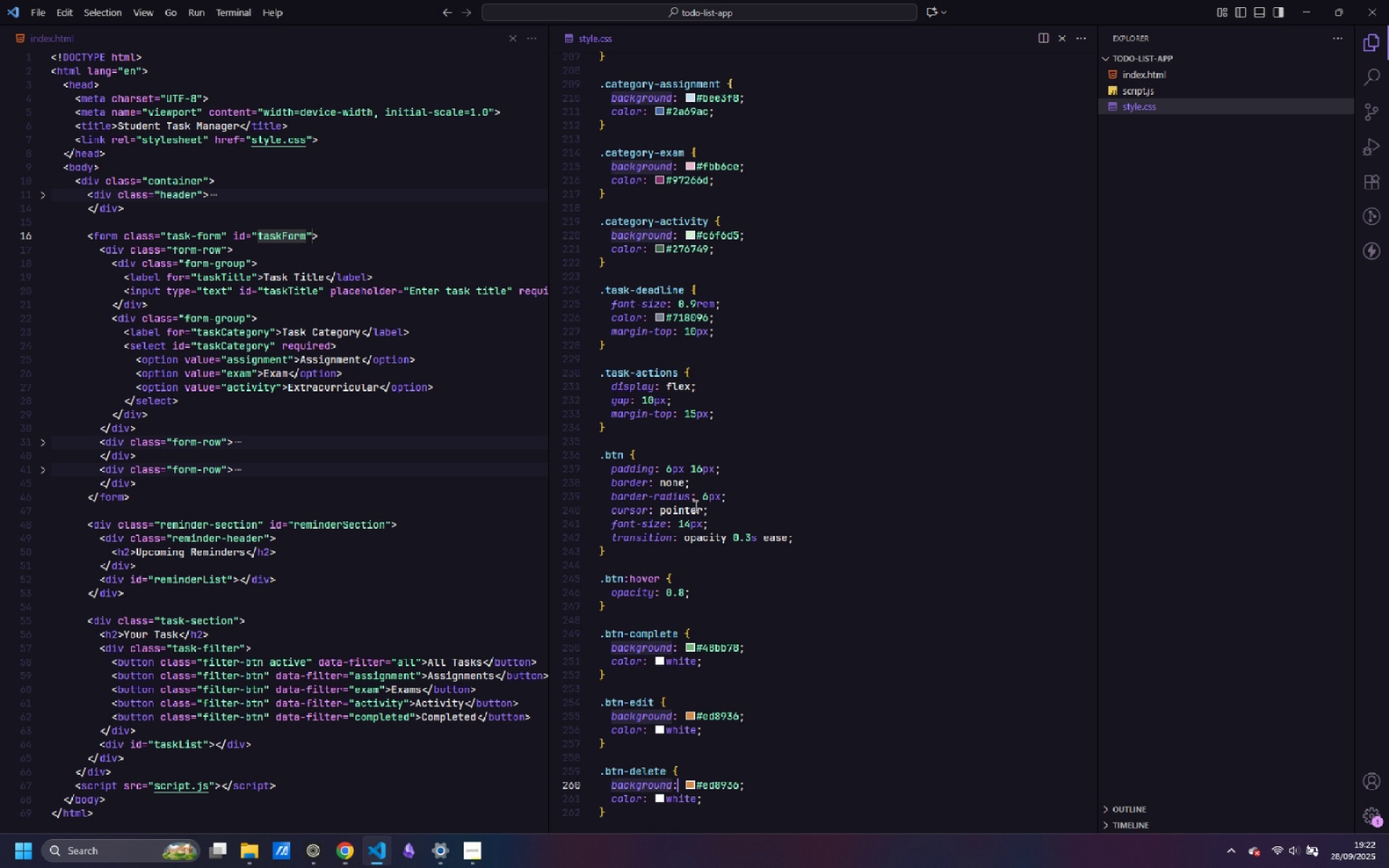 
key(Control+ArrowRight)
 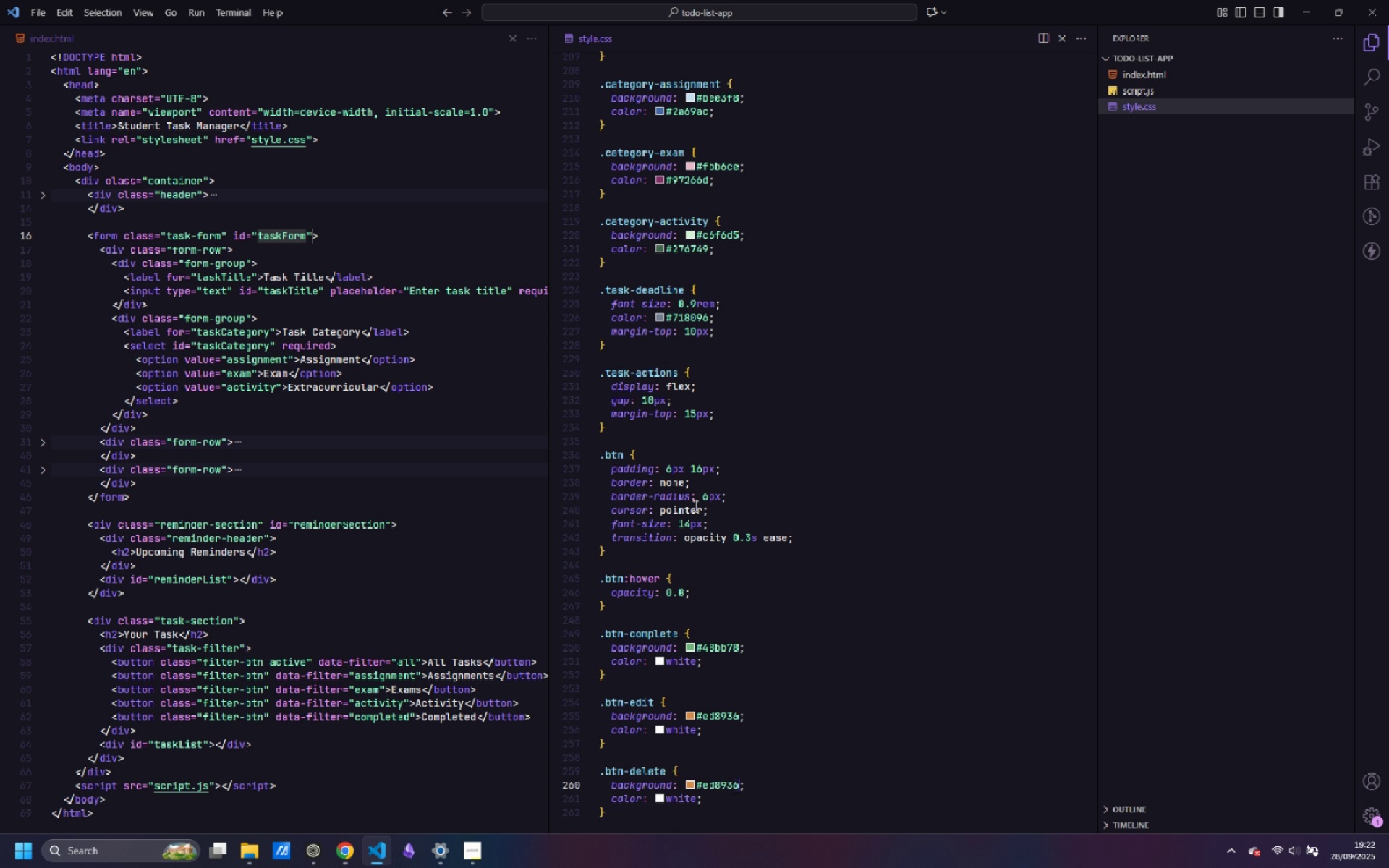 
key(Control+ArrowRight)
 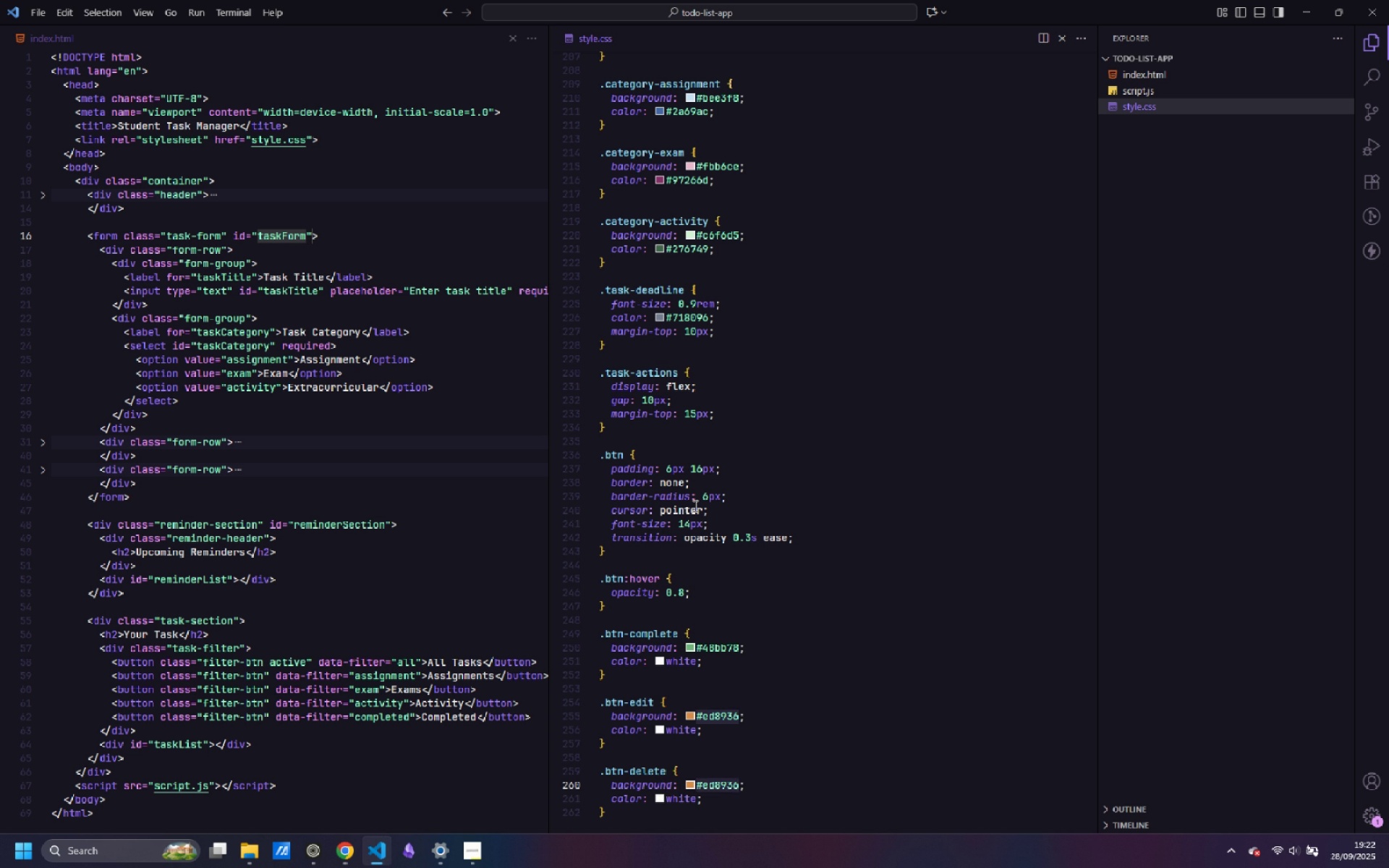 
key(Control+ControlLeft)
 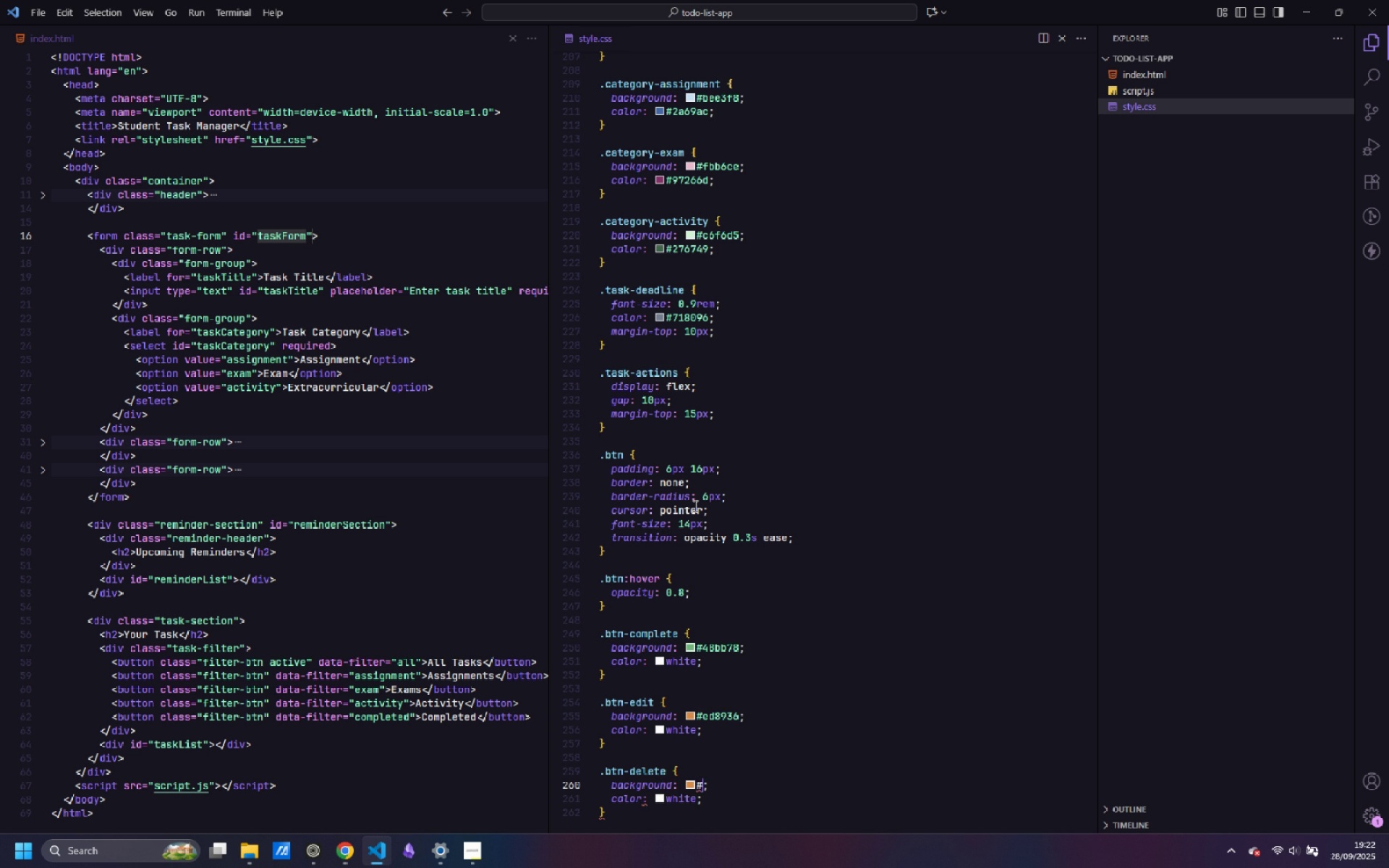 
key(Control+Backspace)
 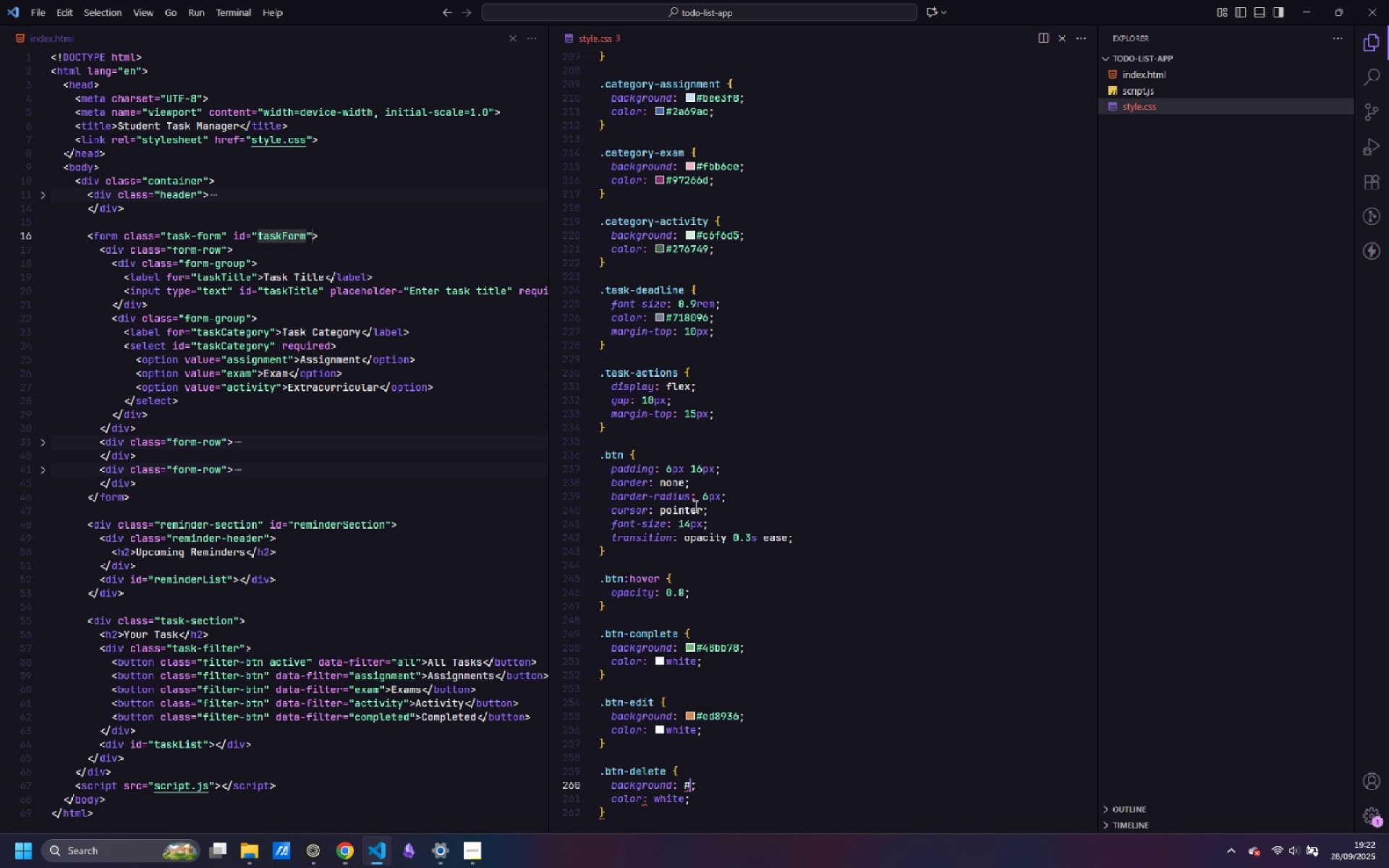 
key(Control+F)
 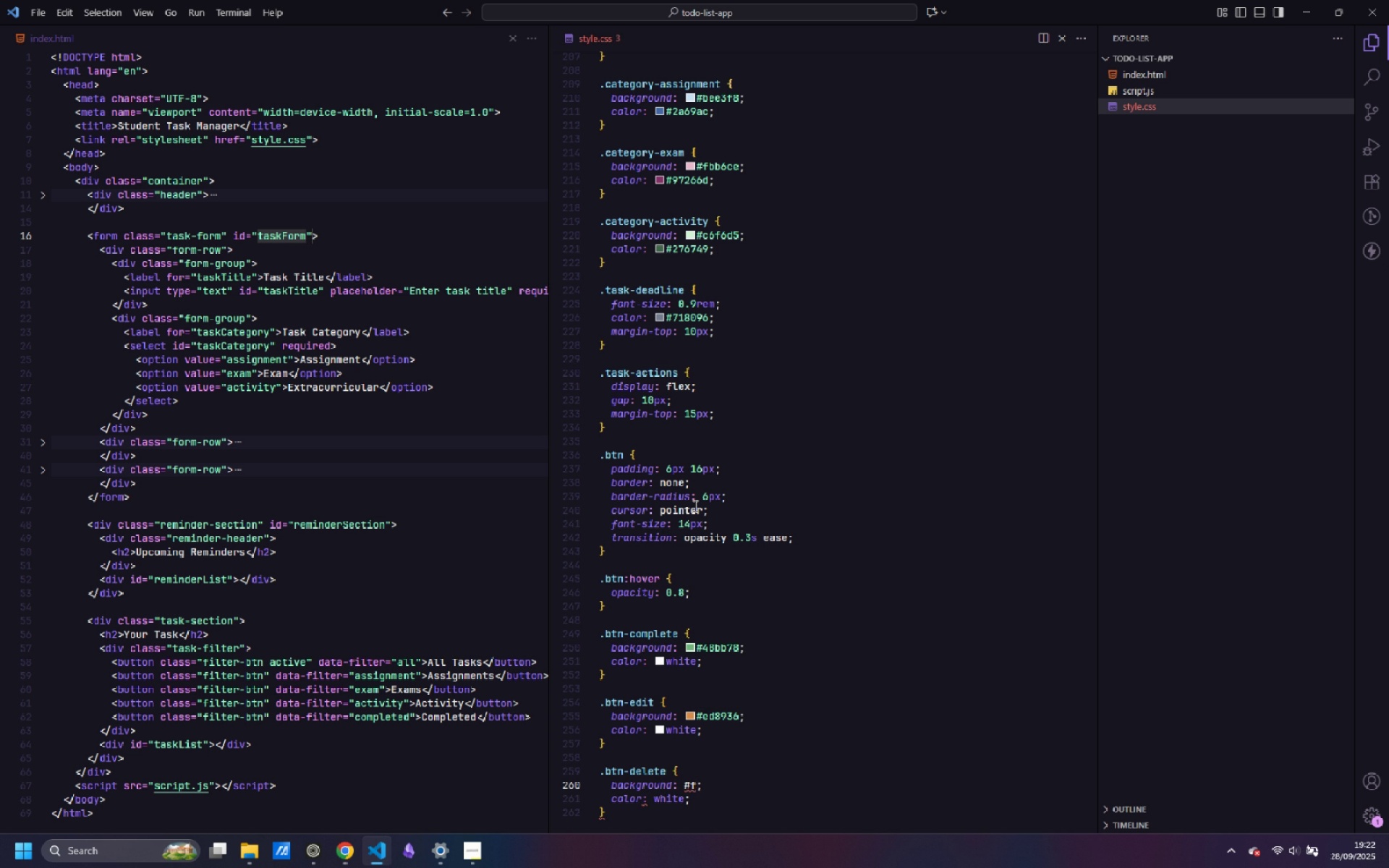 
key(Control+5)
 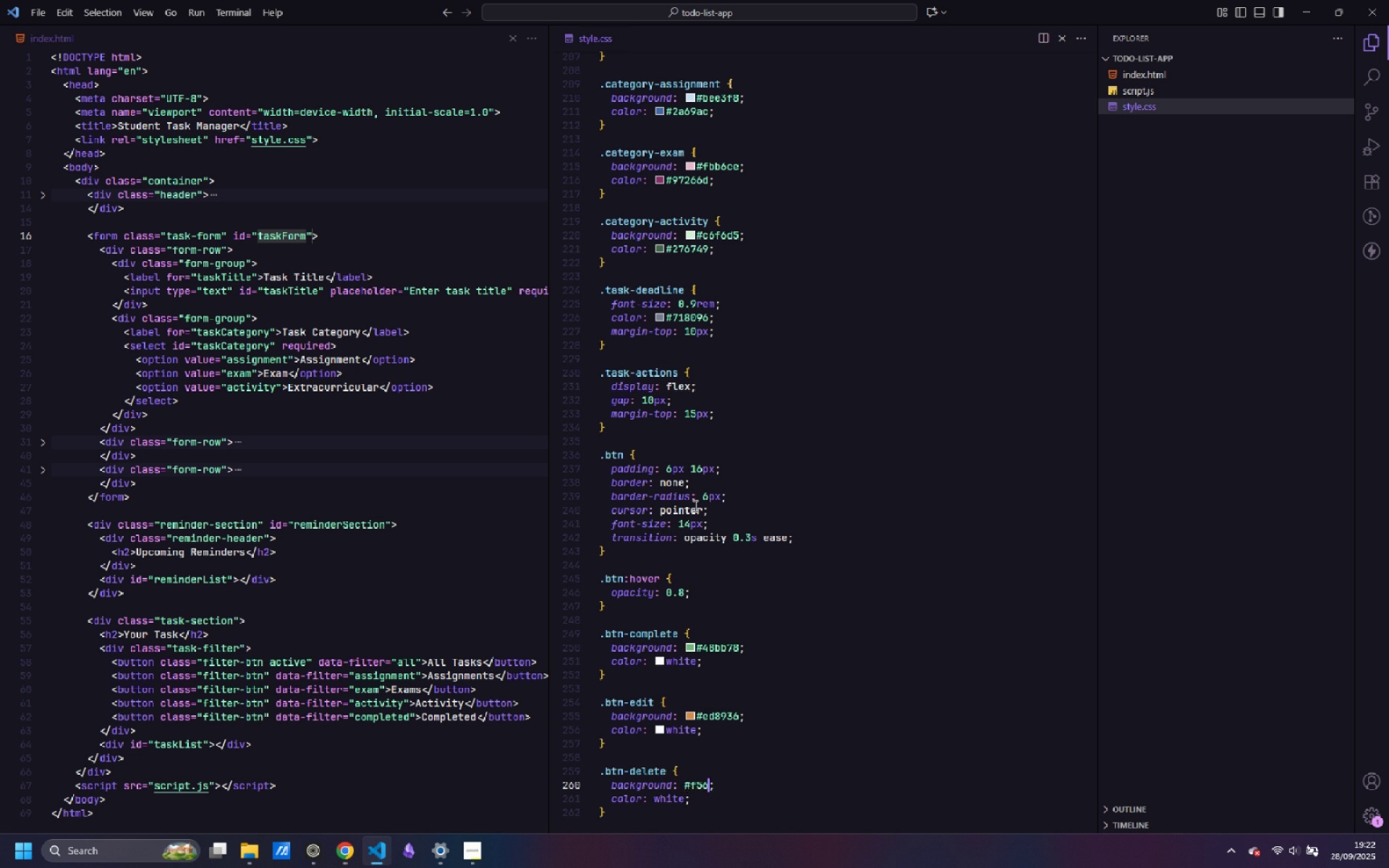 
key(Control+6)
 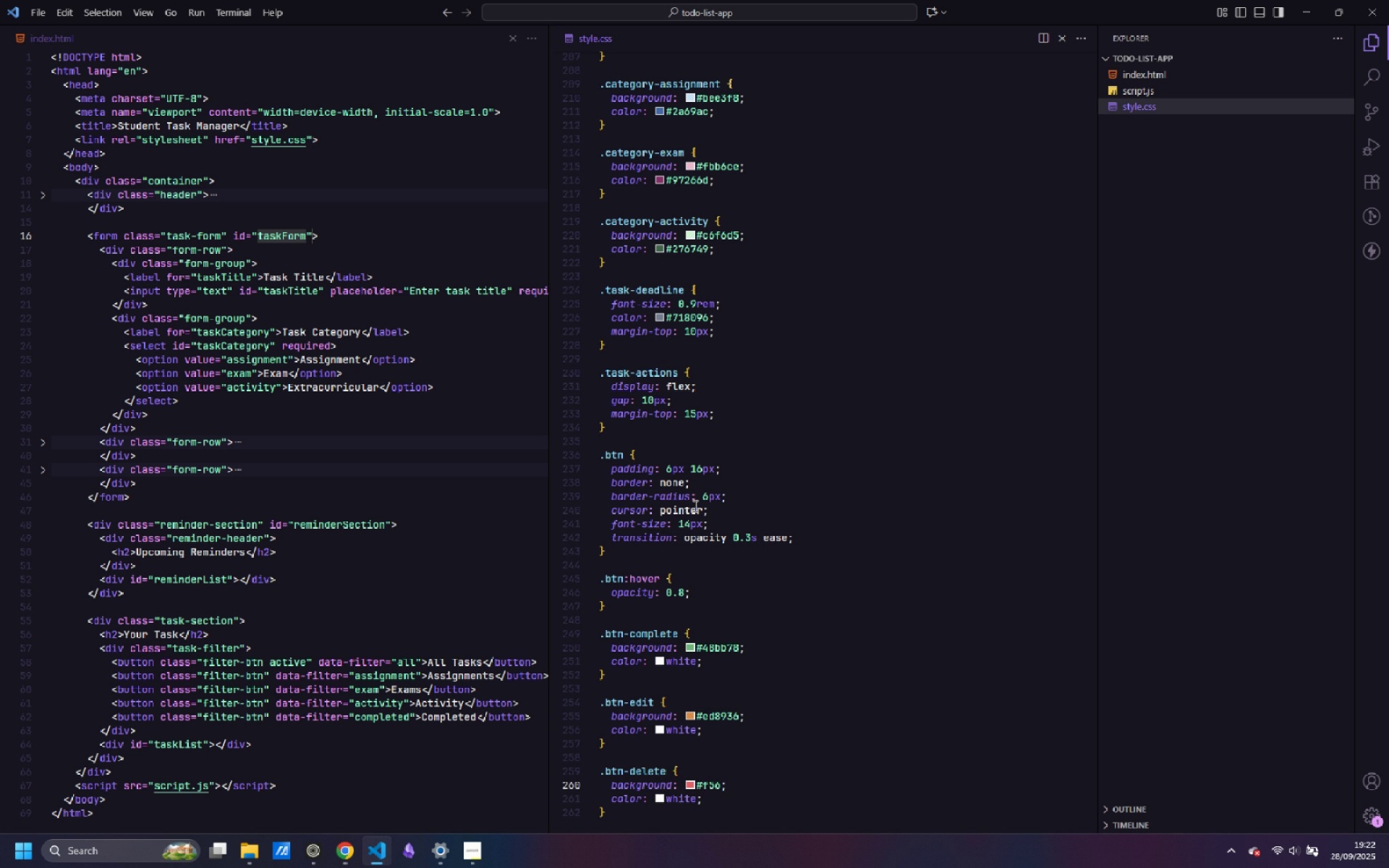 
type(565)
 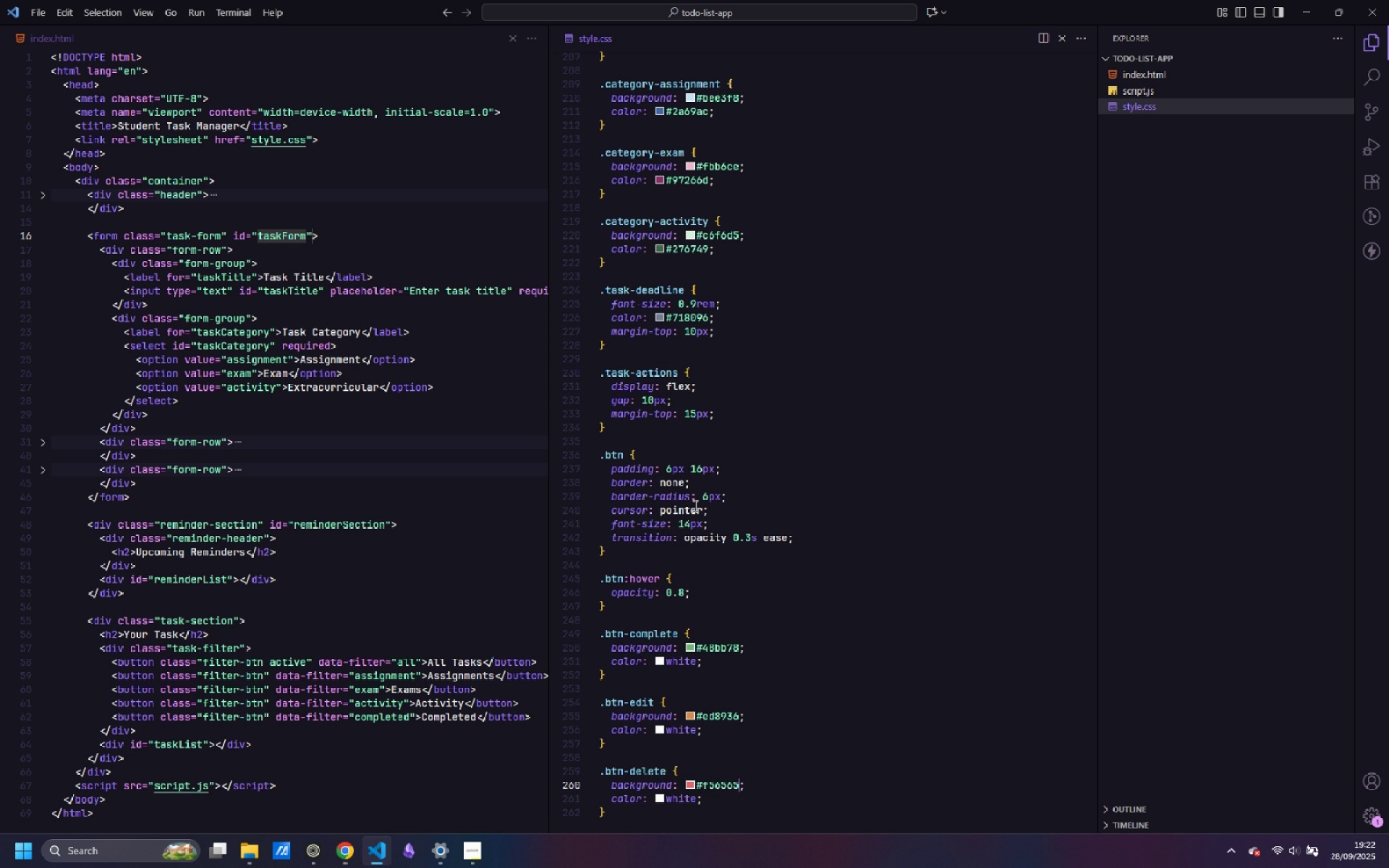 
key(ArrowDown)
 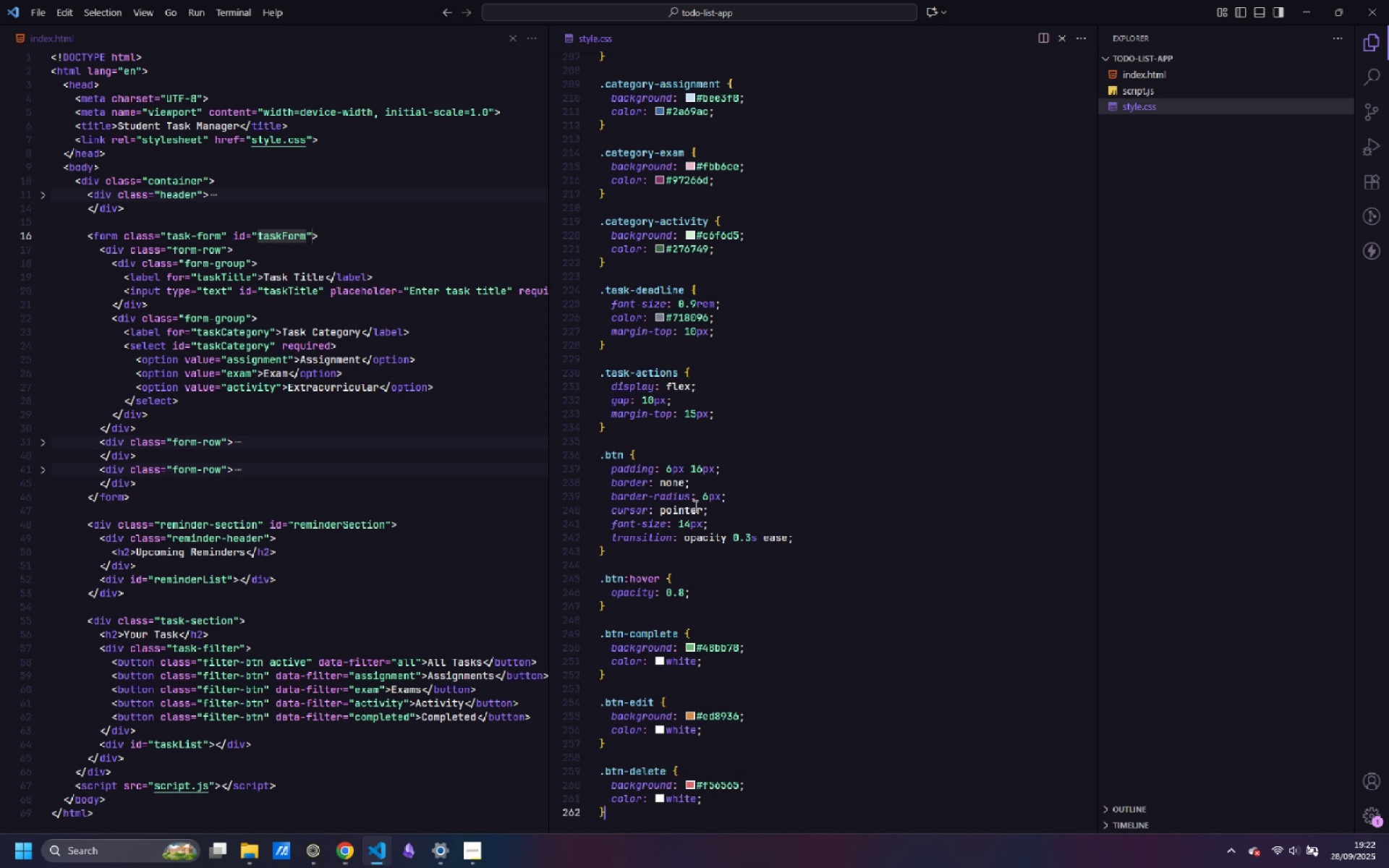 
key(ArrowDown)
 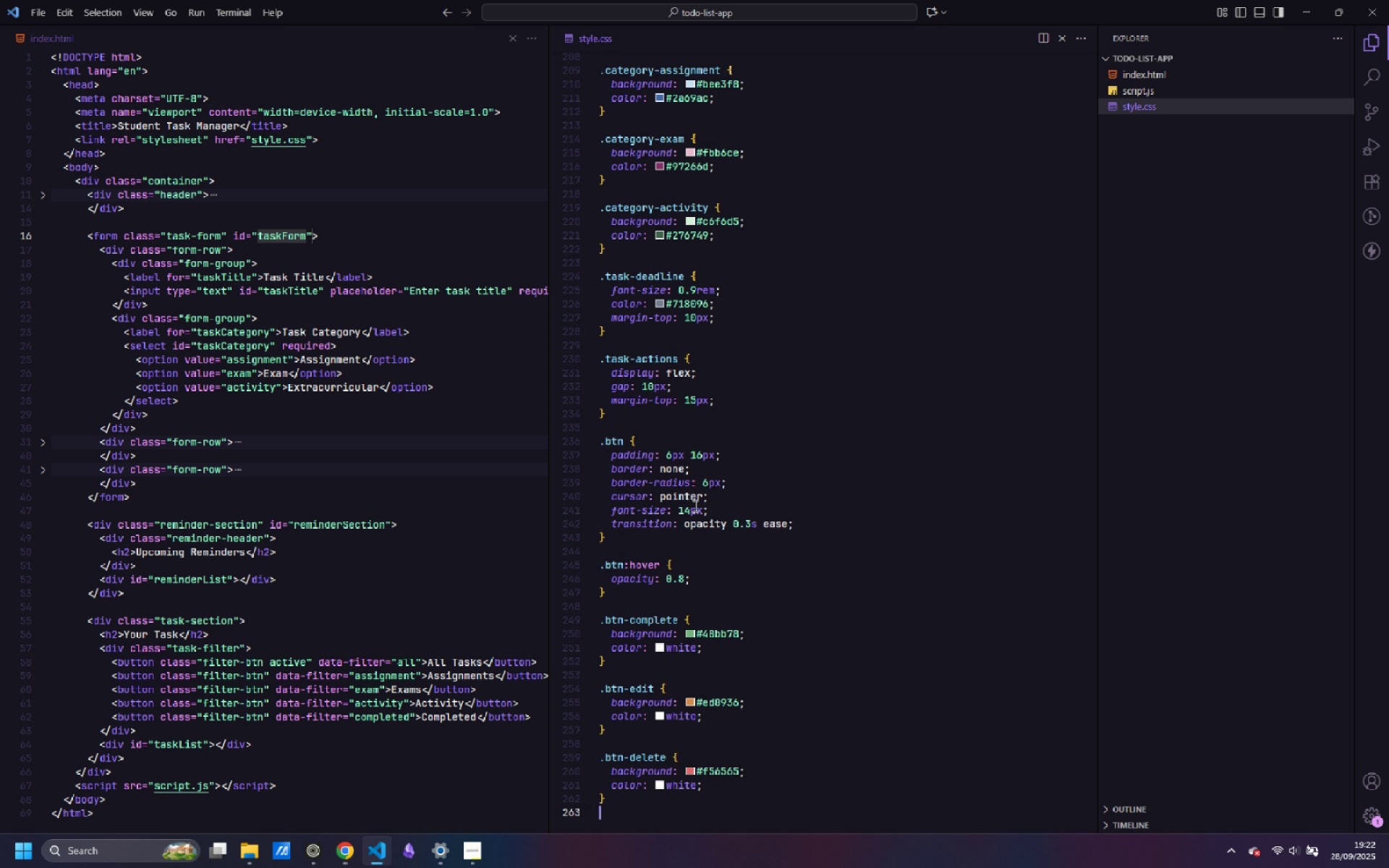 
key(Enter)
 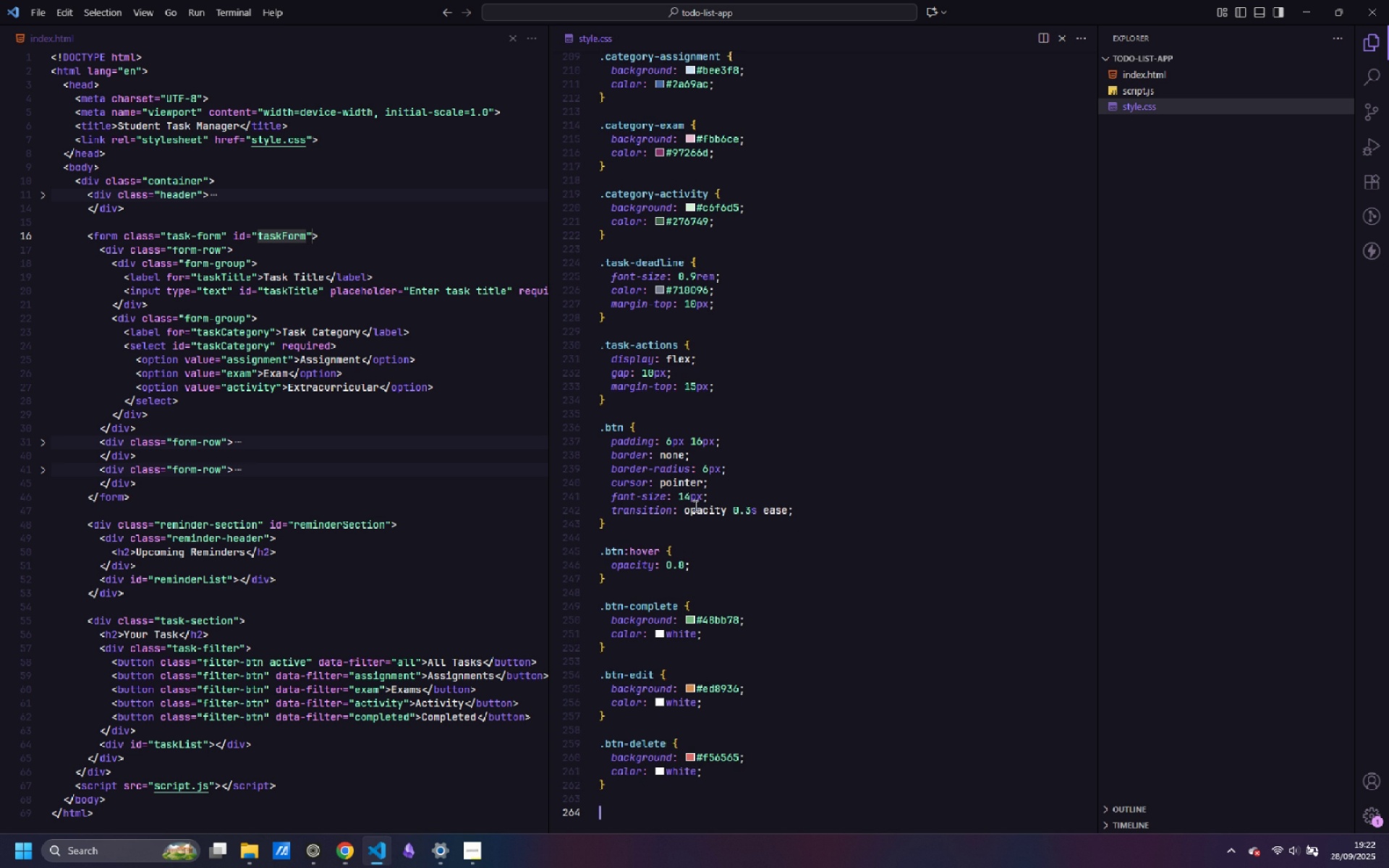 
key(Enter)
 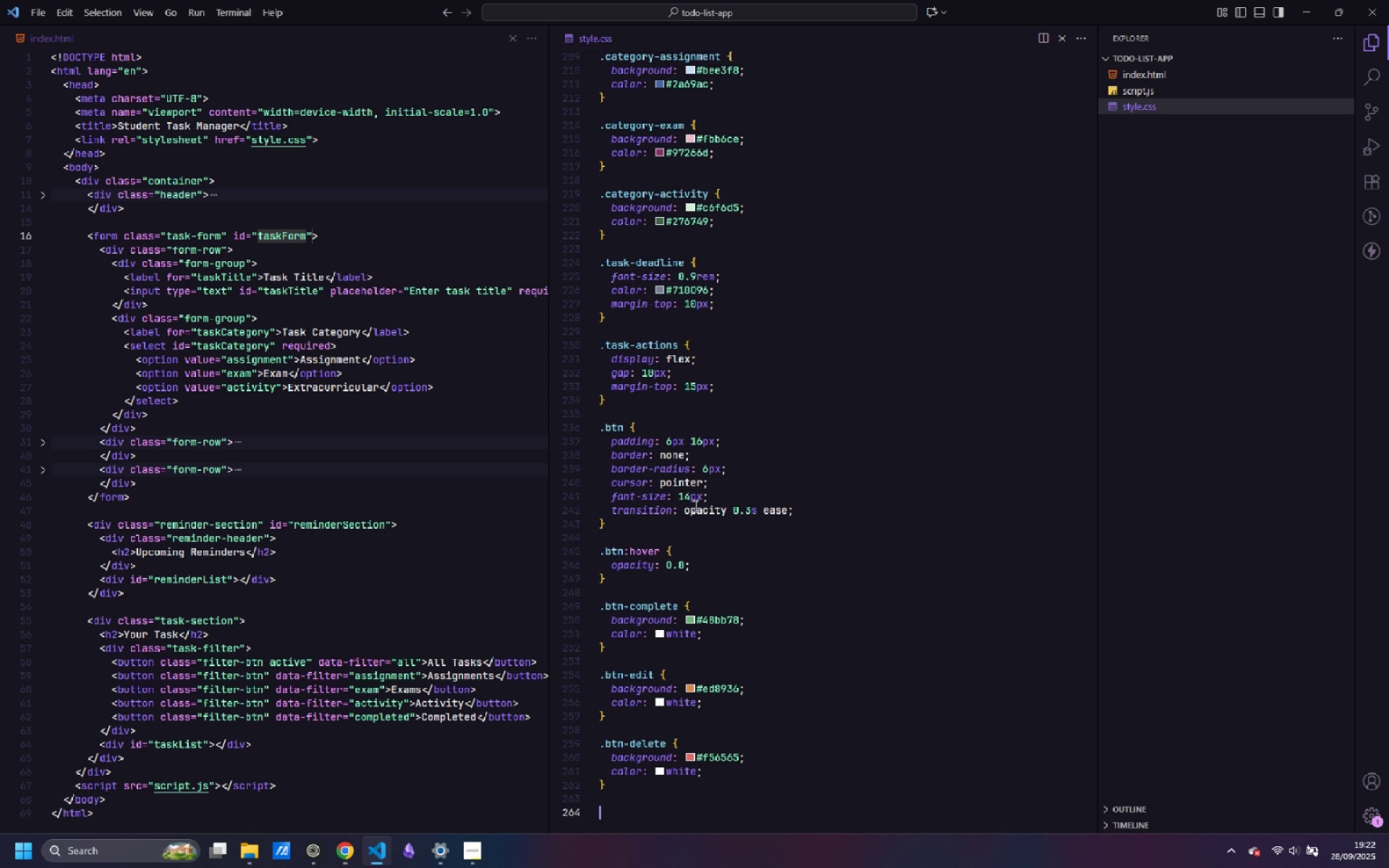 
type(.eomty)
 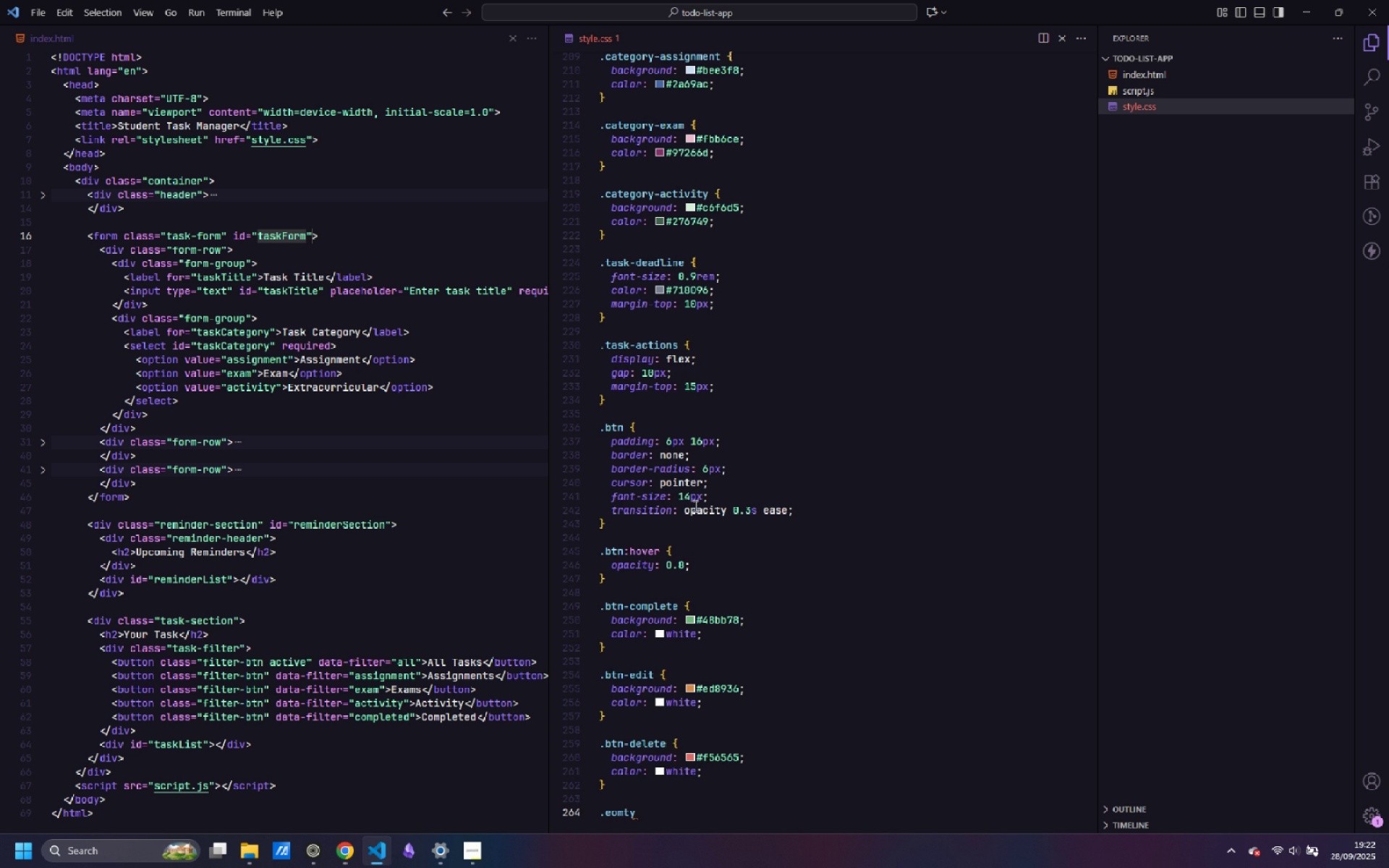 
key(Control+ControlLeft)
 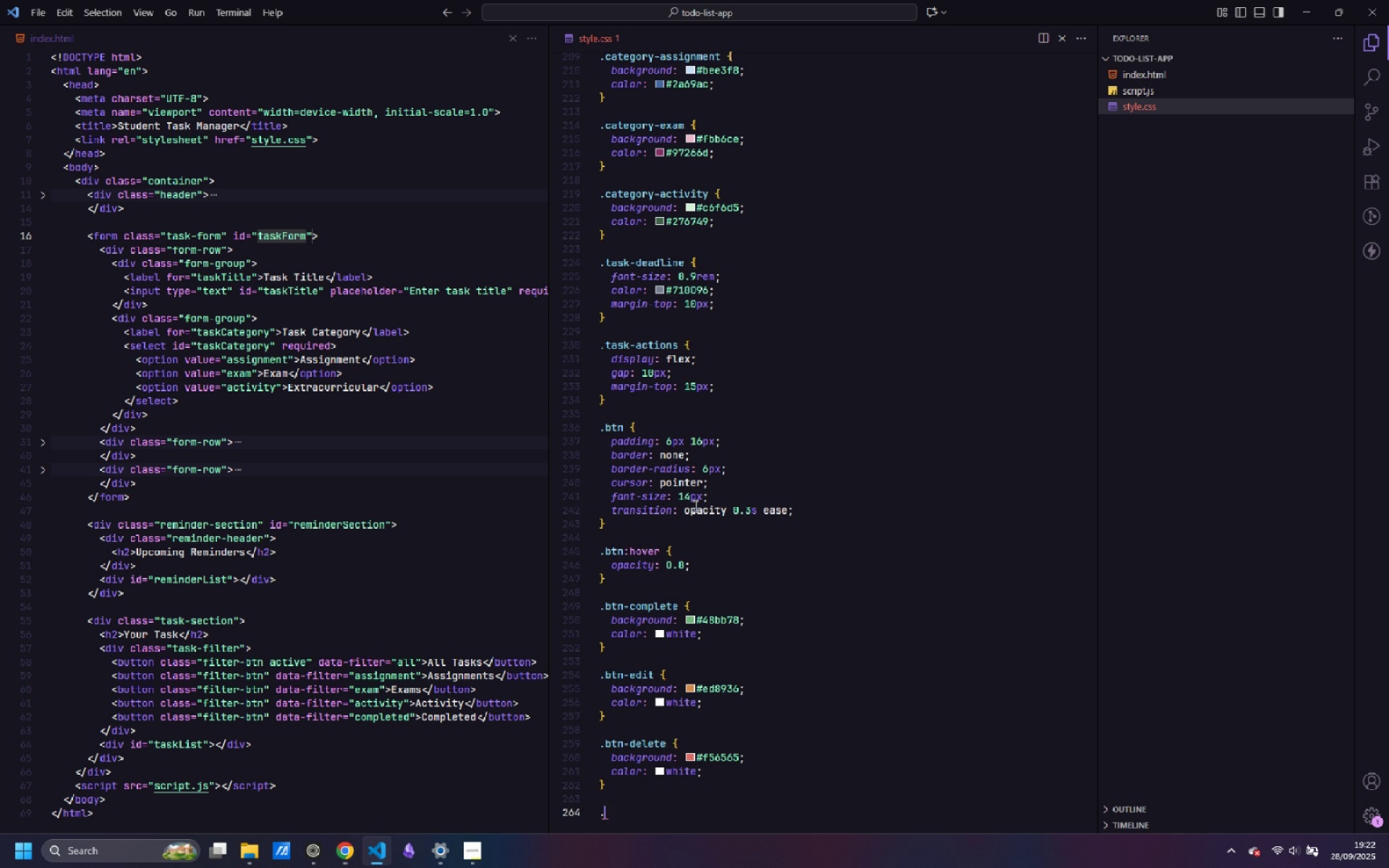 
key(Control+Backspace)
 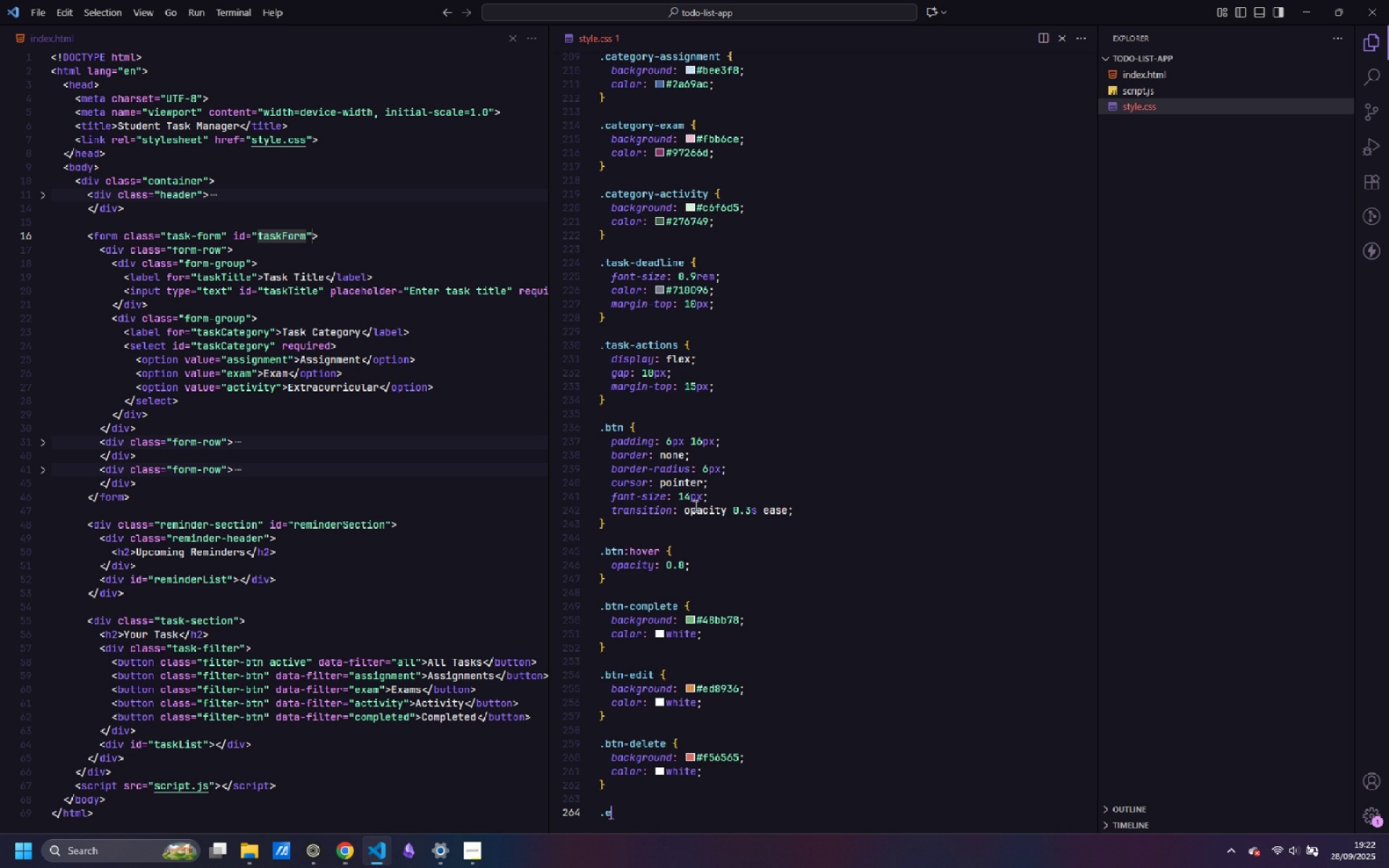 
type(empty-state {)
 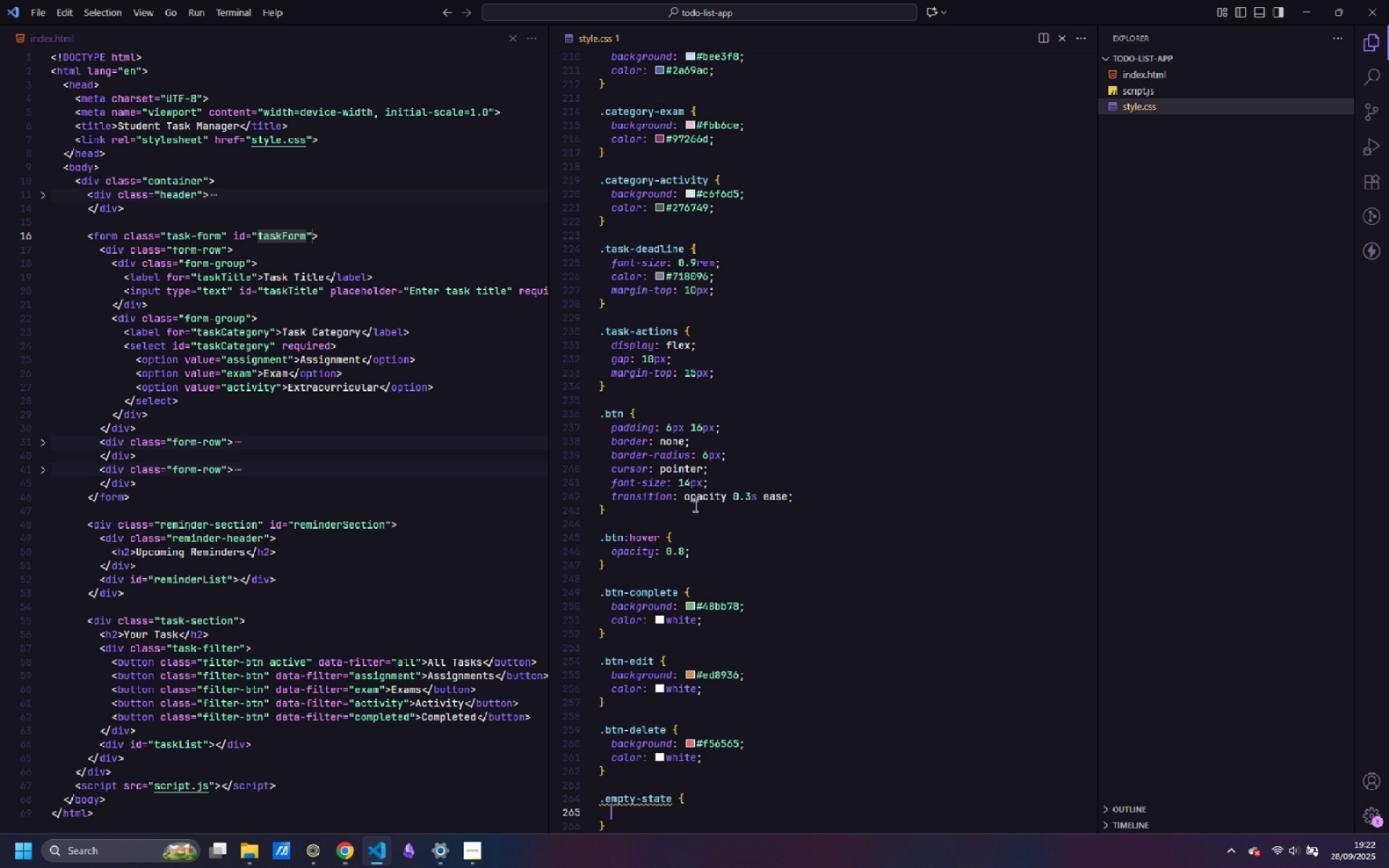 
key(Enter)
 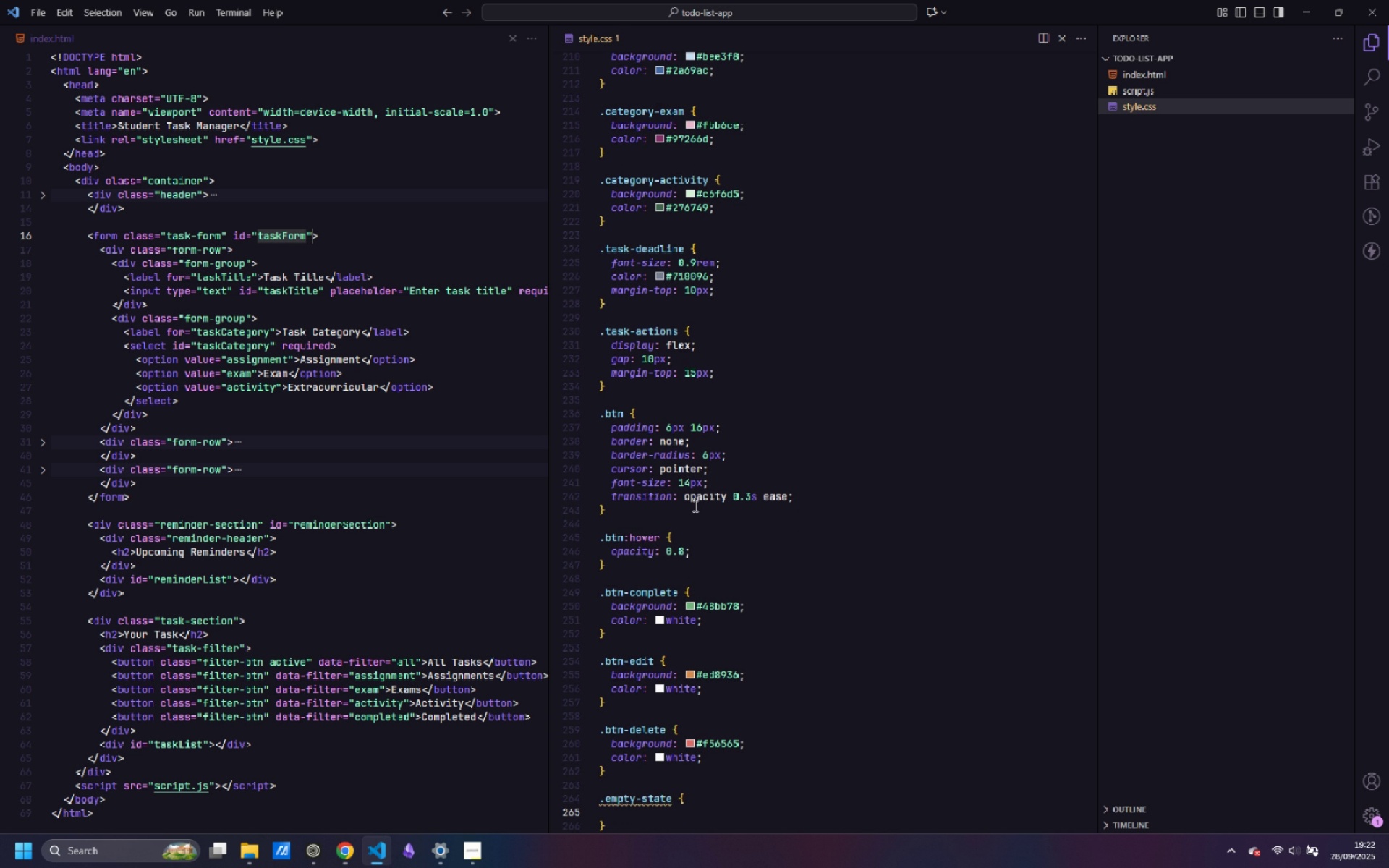 
type(text-algin)
key(Backspace)
key(Backspace)
key(Backspace)
type(ign: center;)
 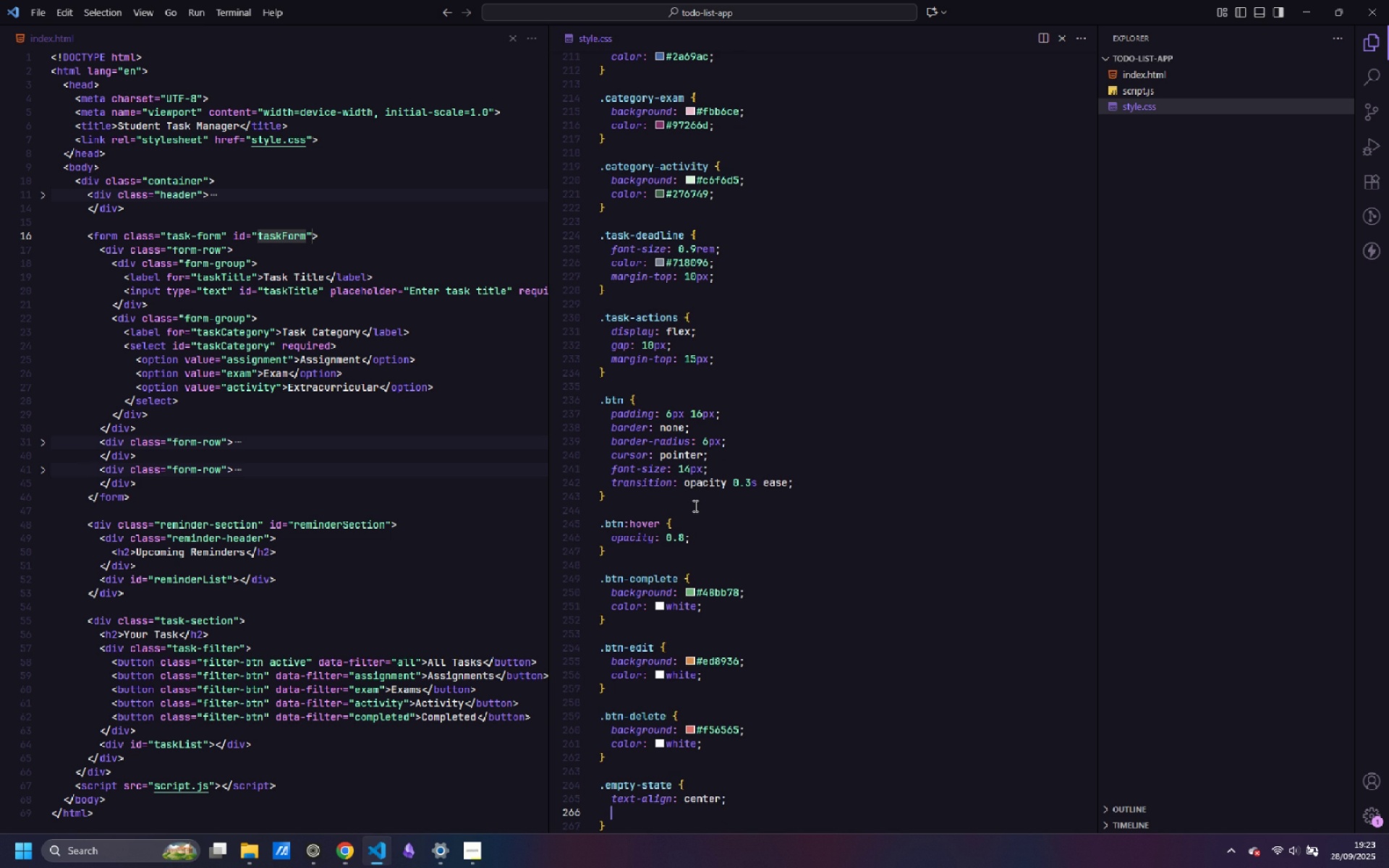 
key(Enter)
 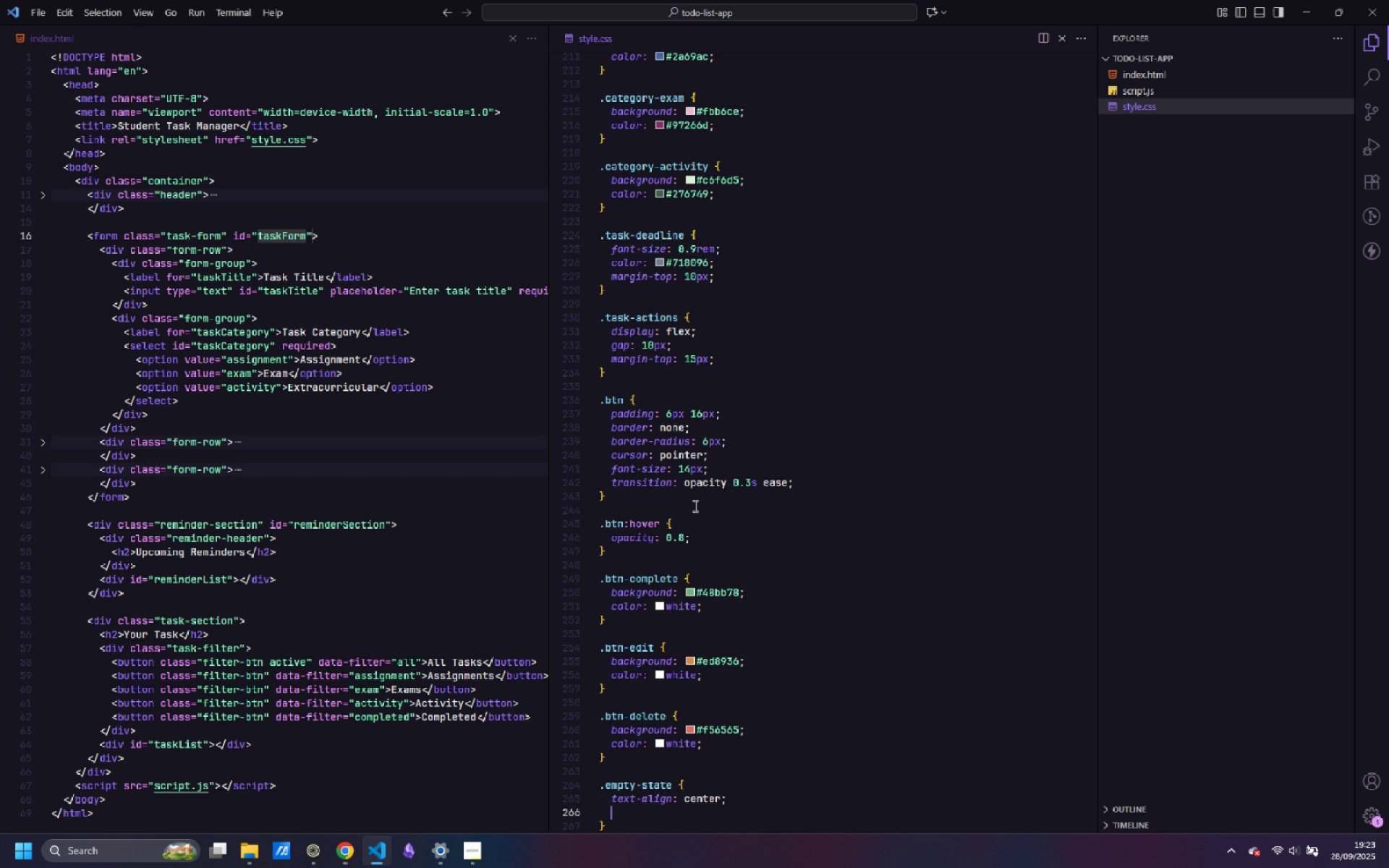 
type(padding: 40px;)
 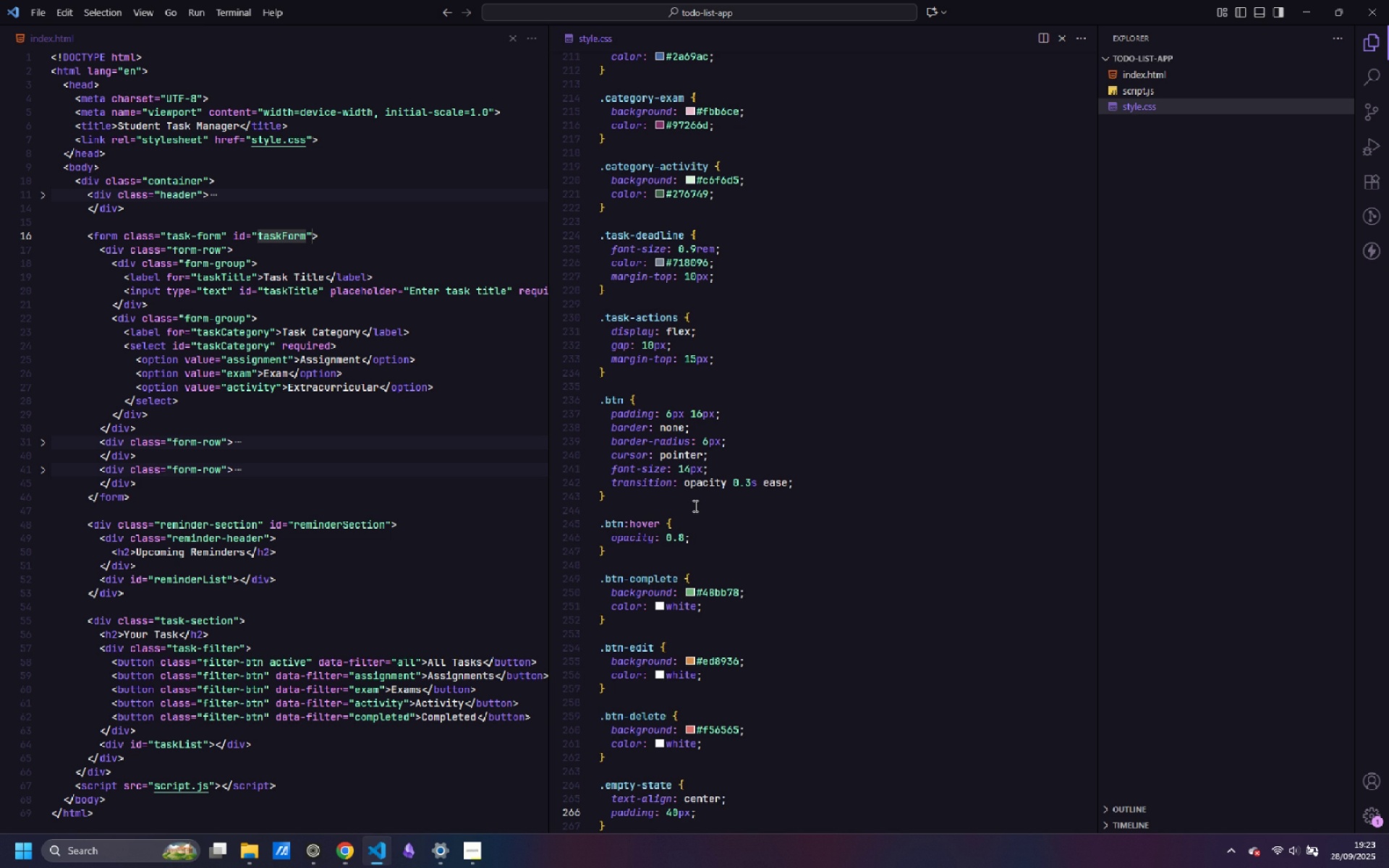 
key(Enter)
 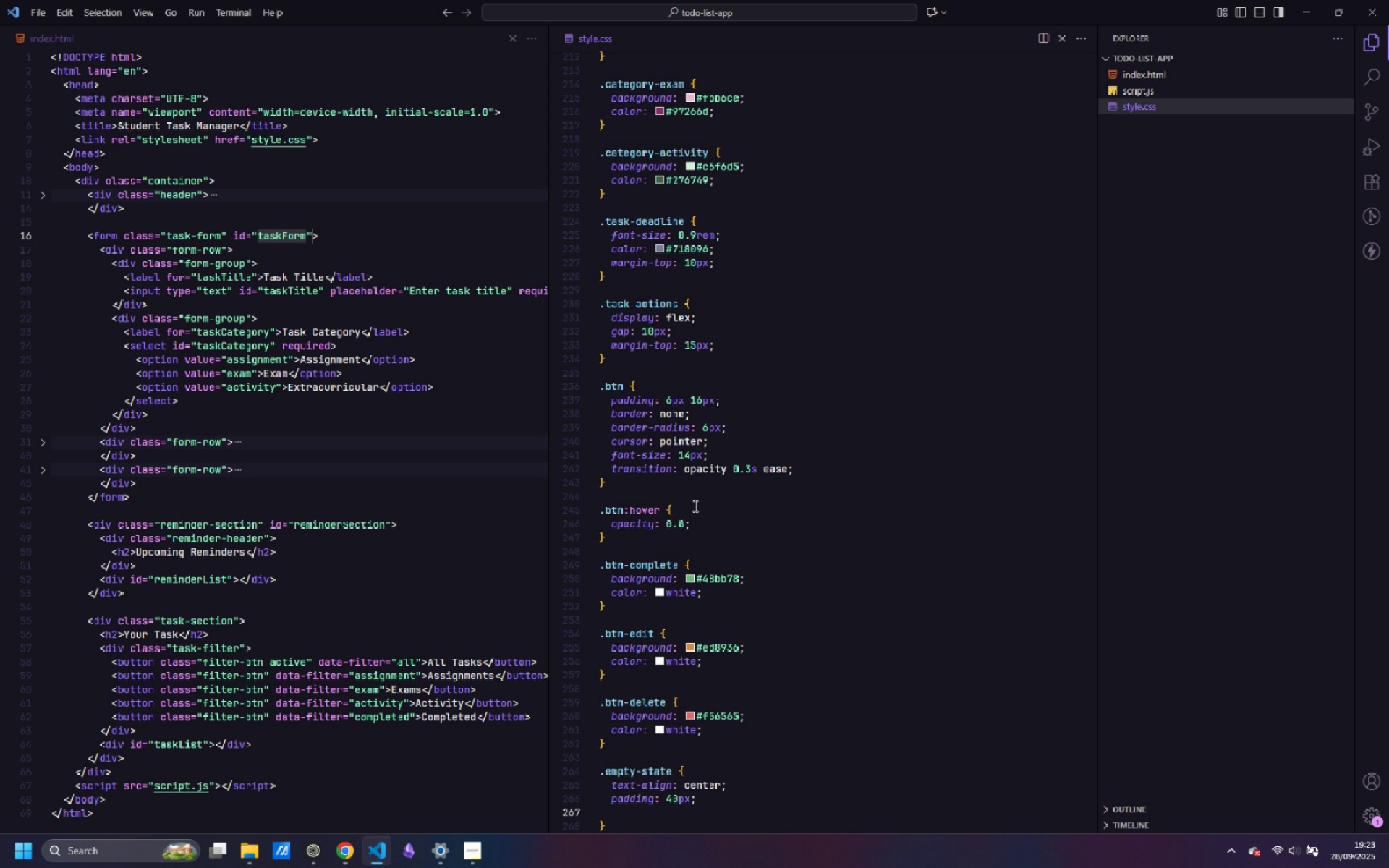 
type(color: #a0aec0;)